 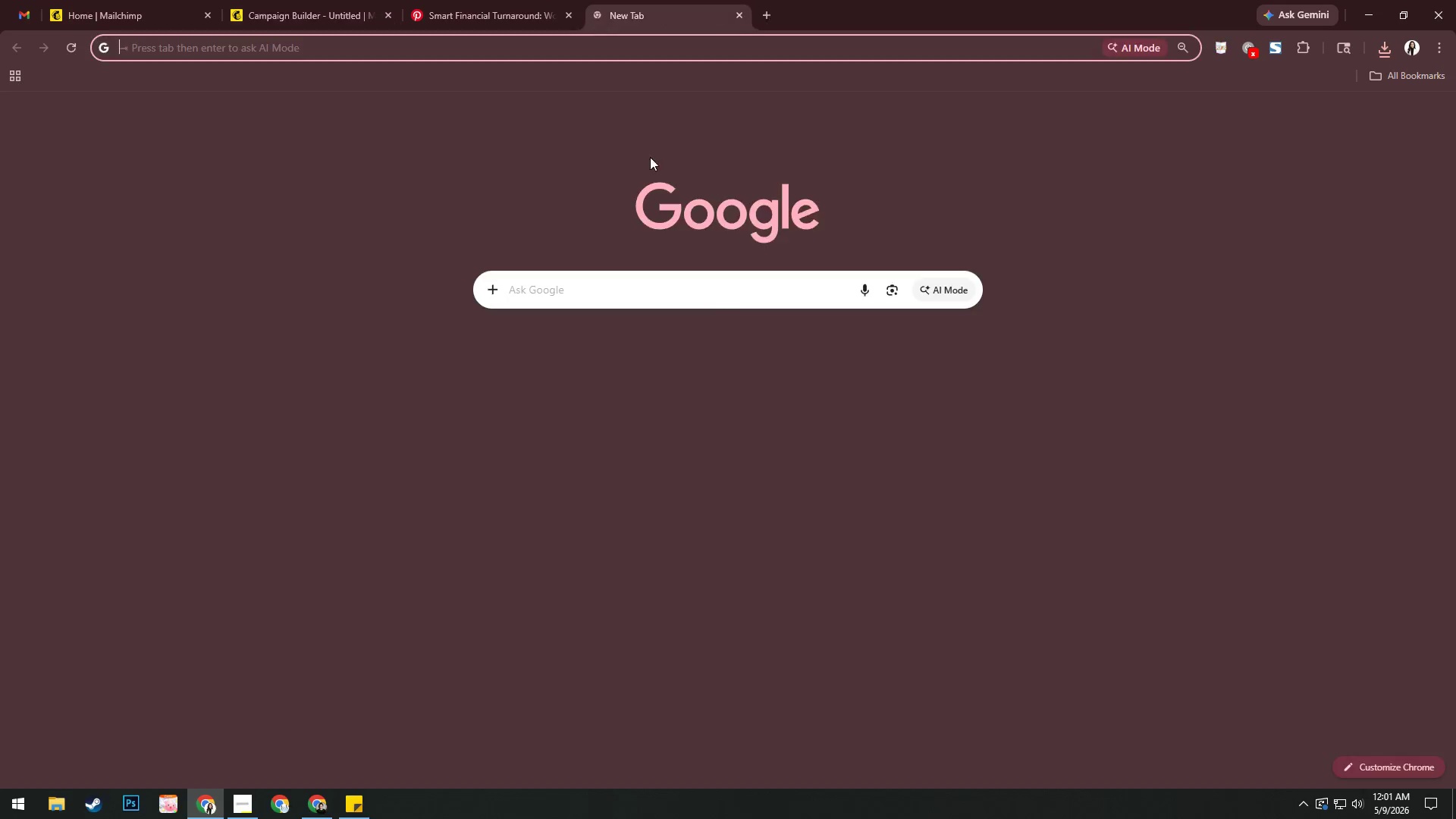 
left_click([686, 366])
 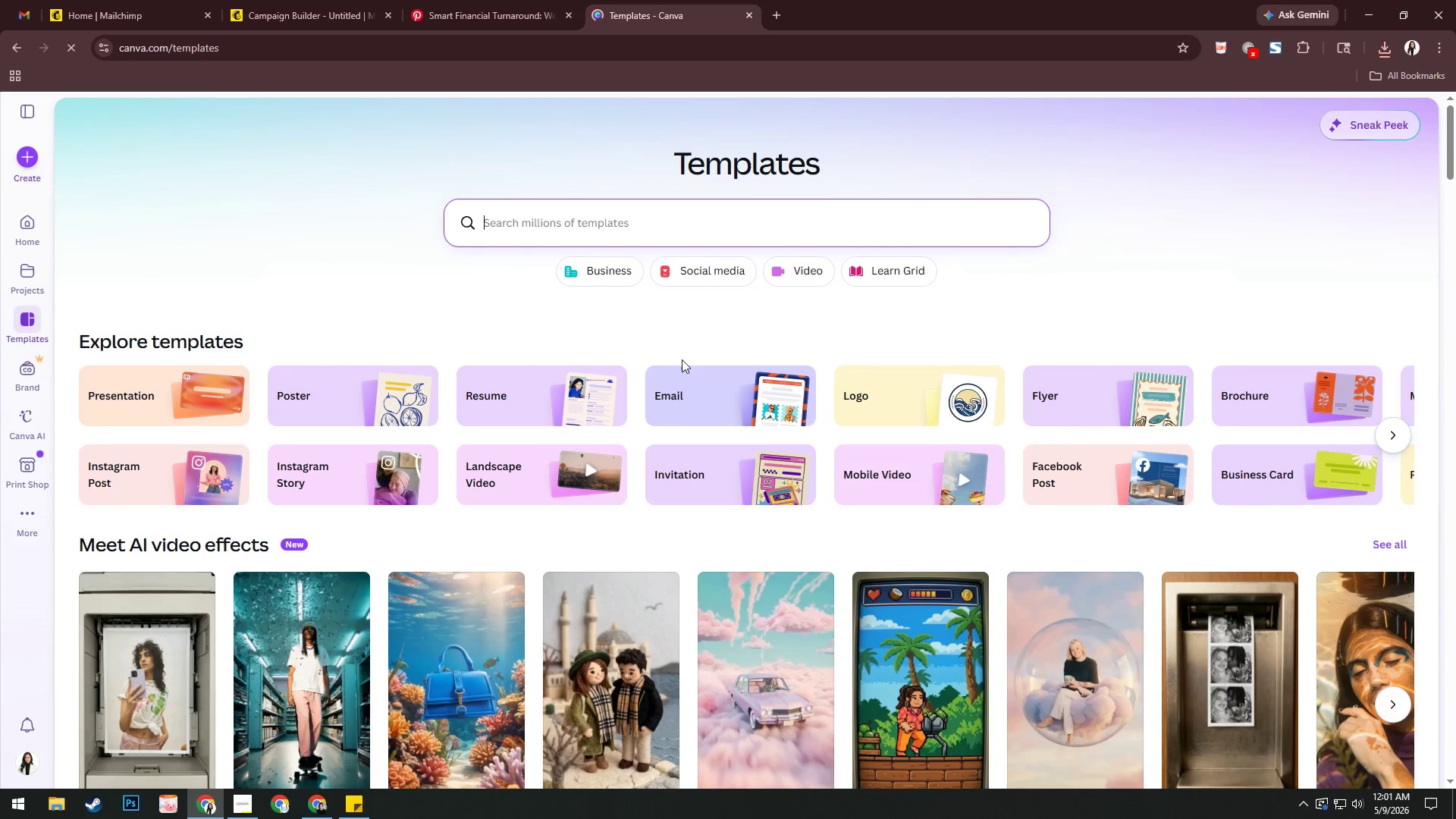 
mouse_move([36, 177])
 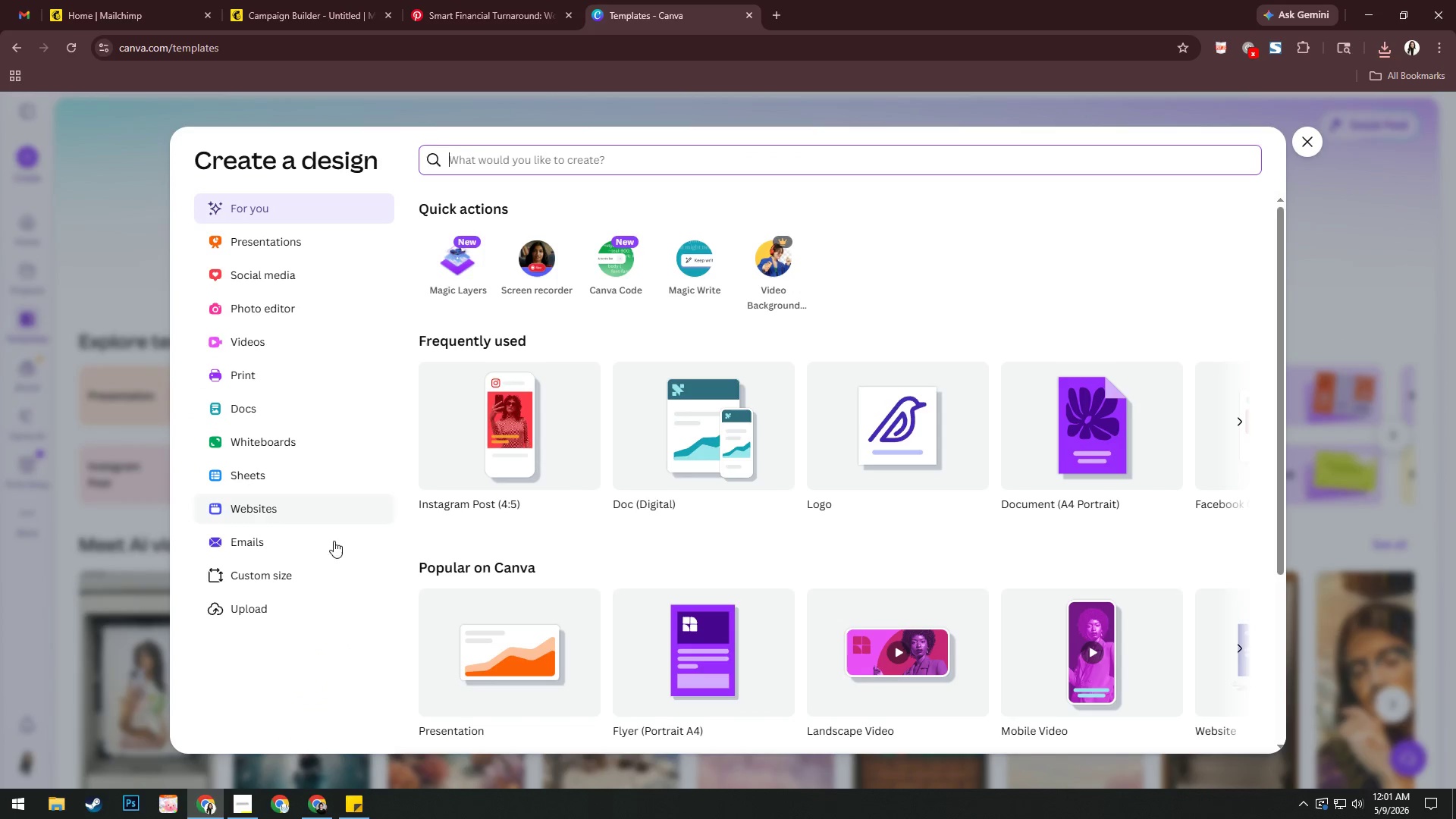 
left_click([327, 565])
 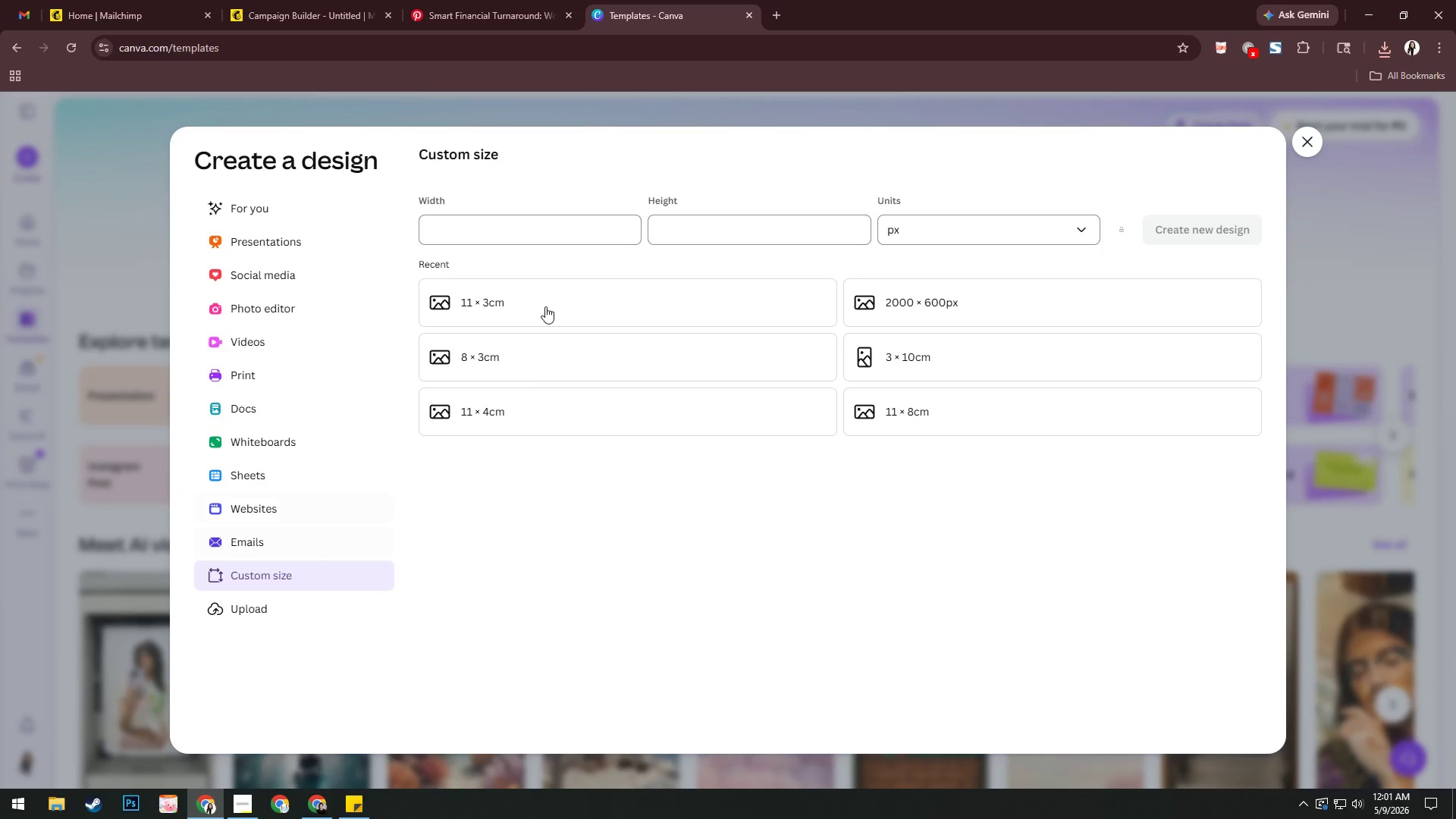 
left_click([573, 303])
 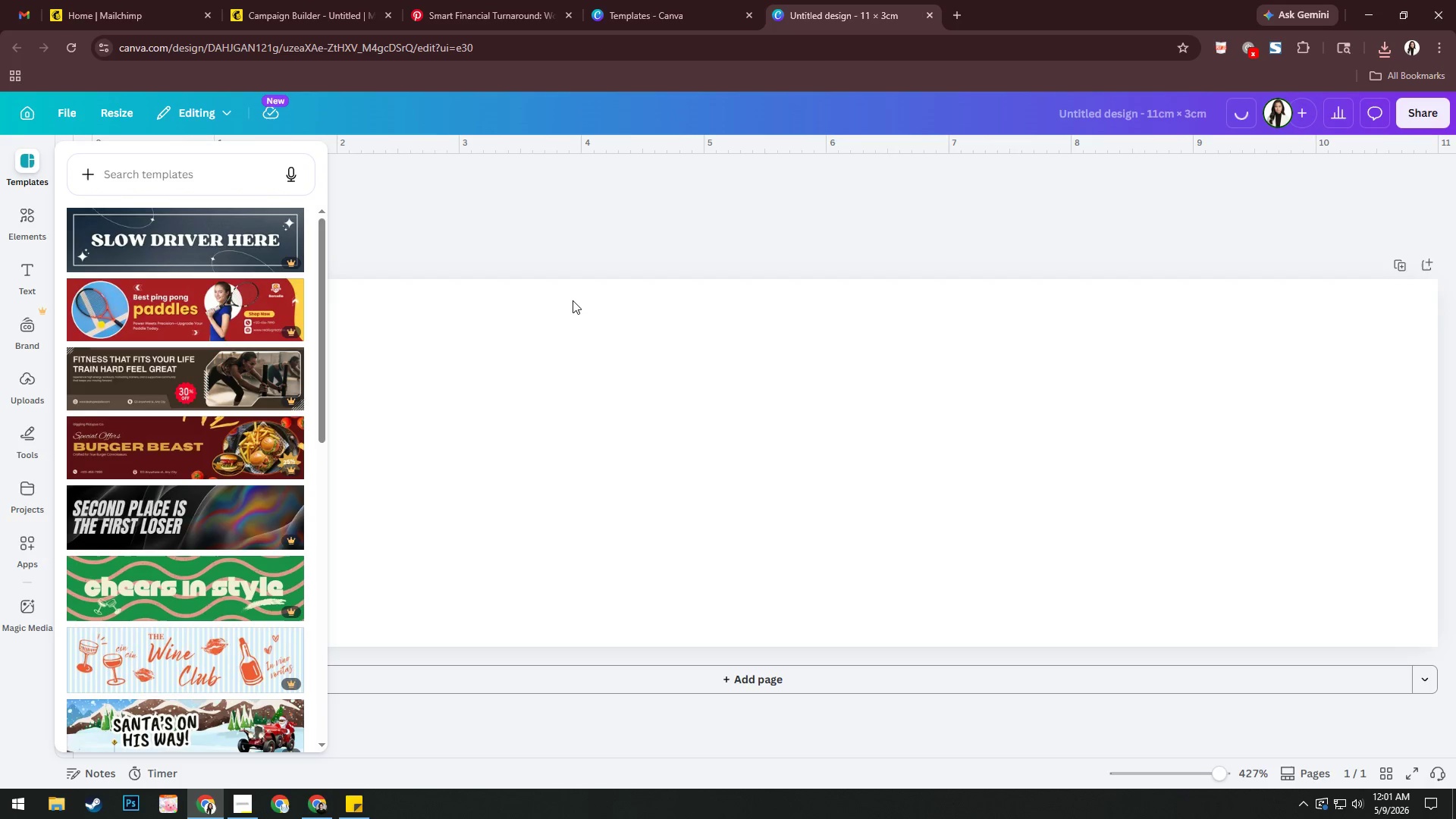 
wait(5.53)
 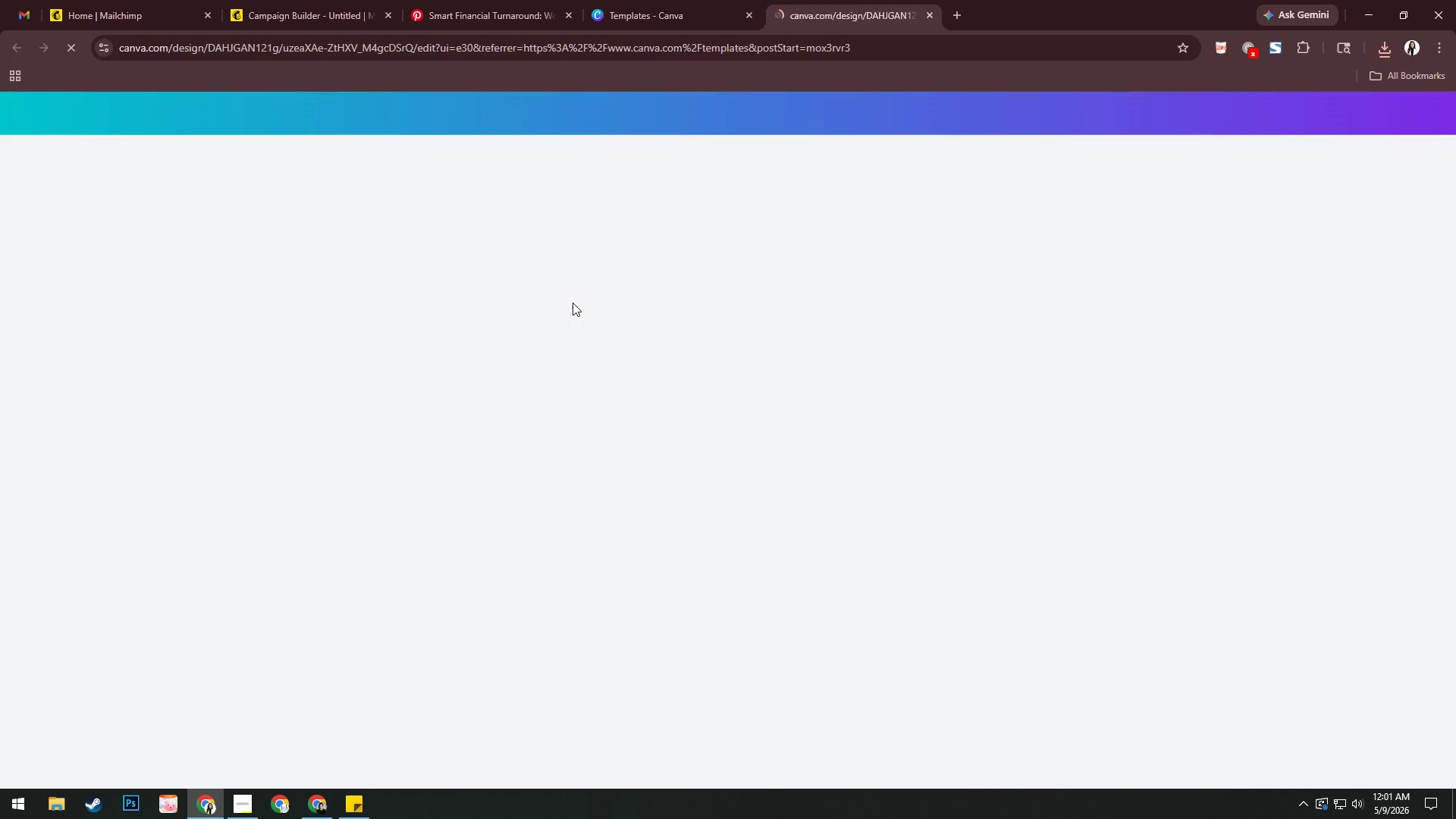 
left_click([44, 277])
 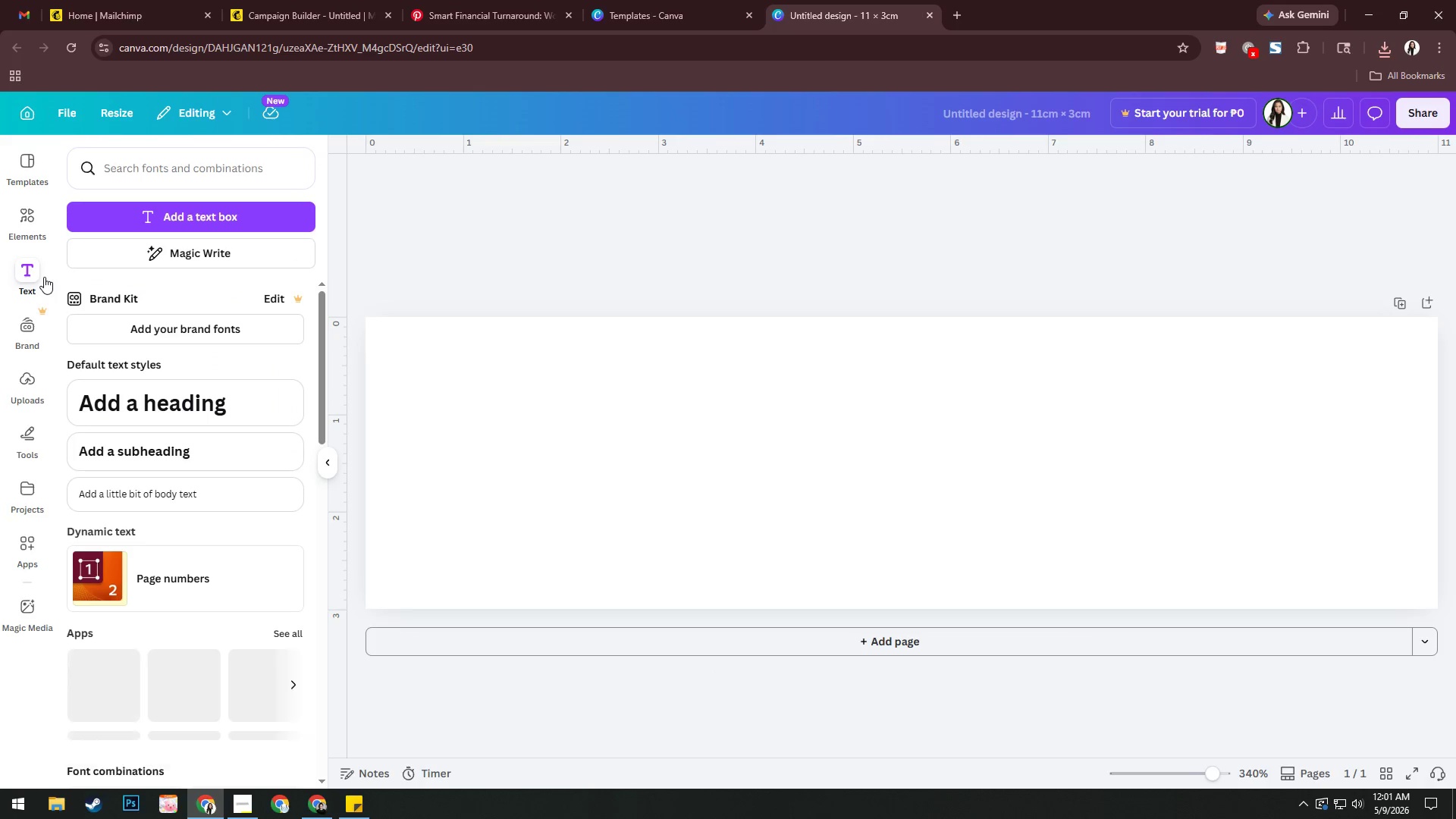 
key(Alt+AltLeft)
 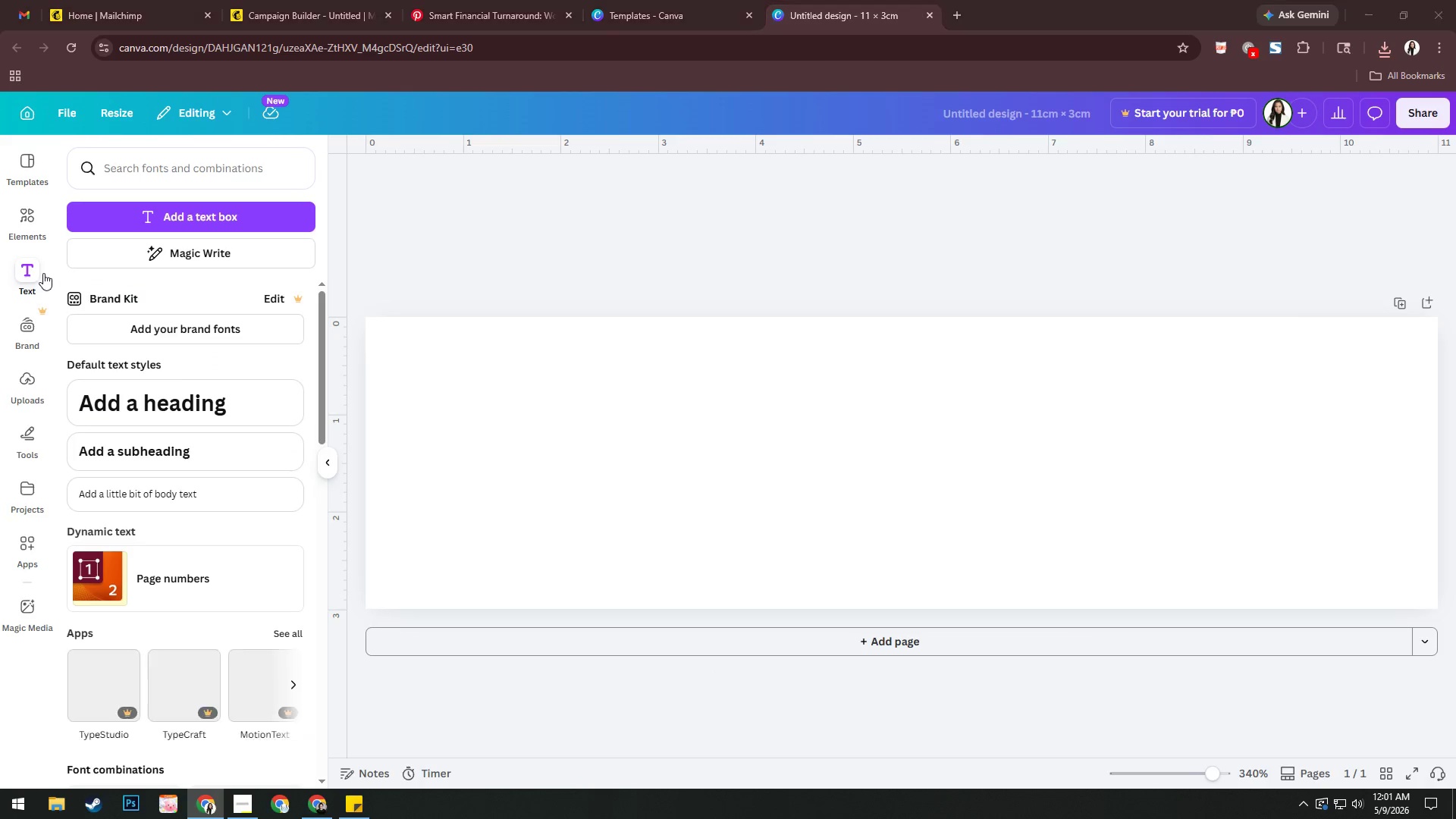 
key(Alt+Tab)